 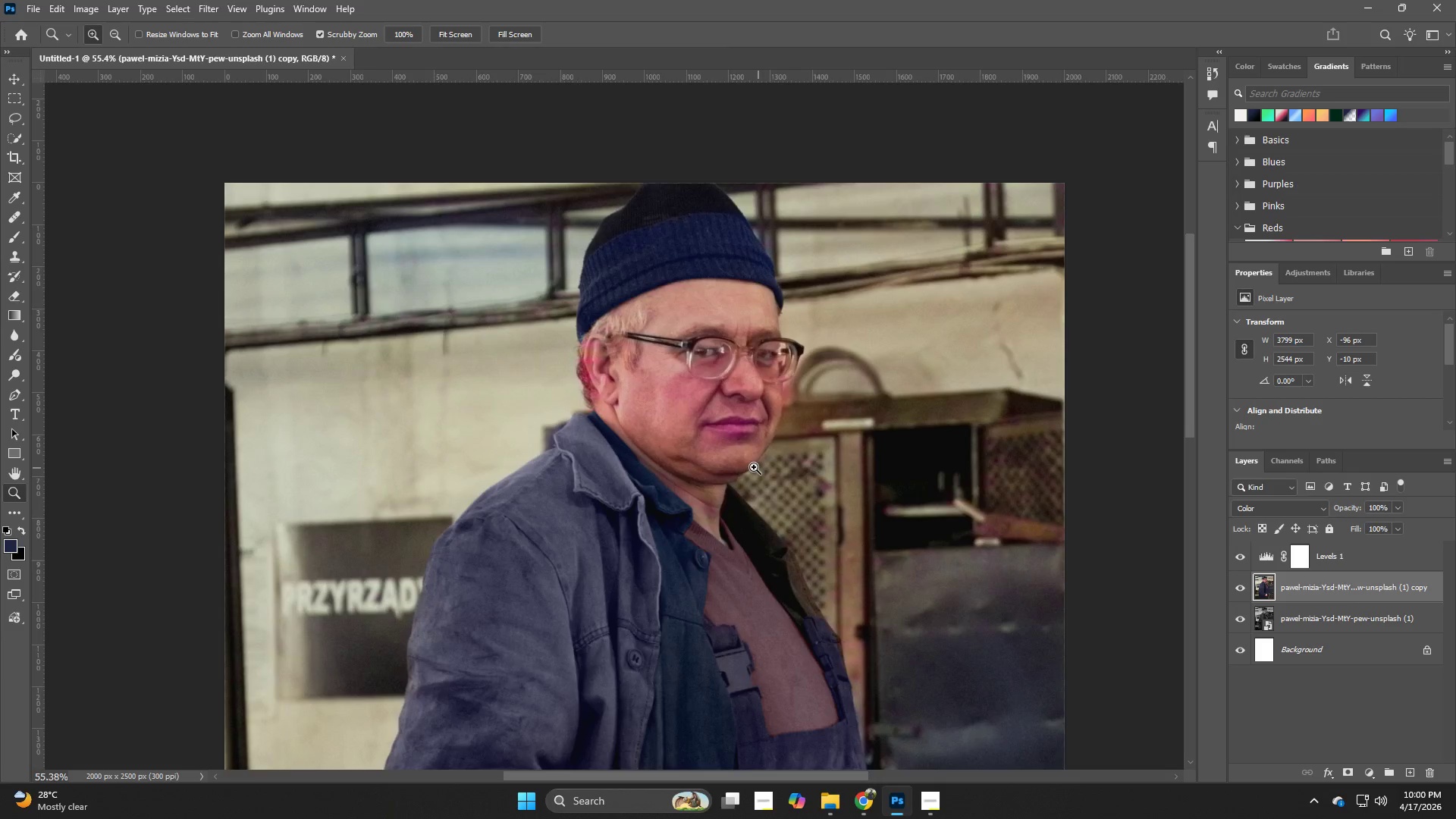 
left_click_drag(start_coordinate=[758, 468], to_coordinate=[703, 482])
 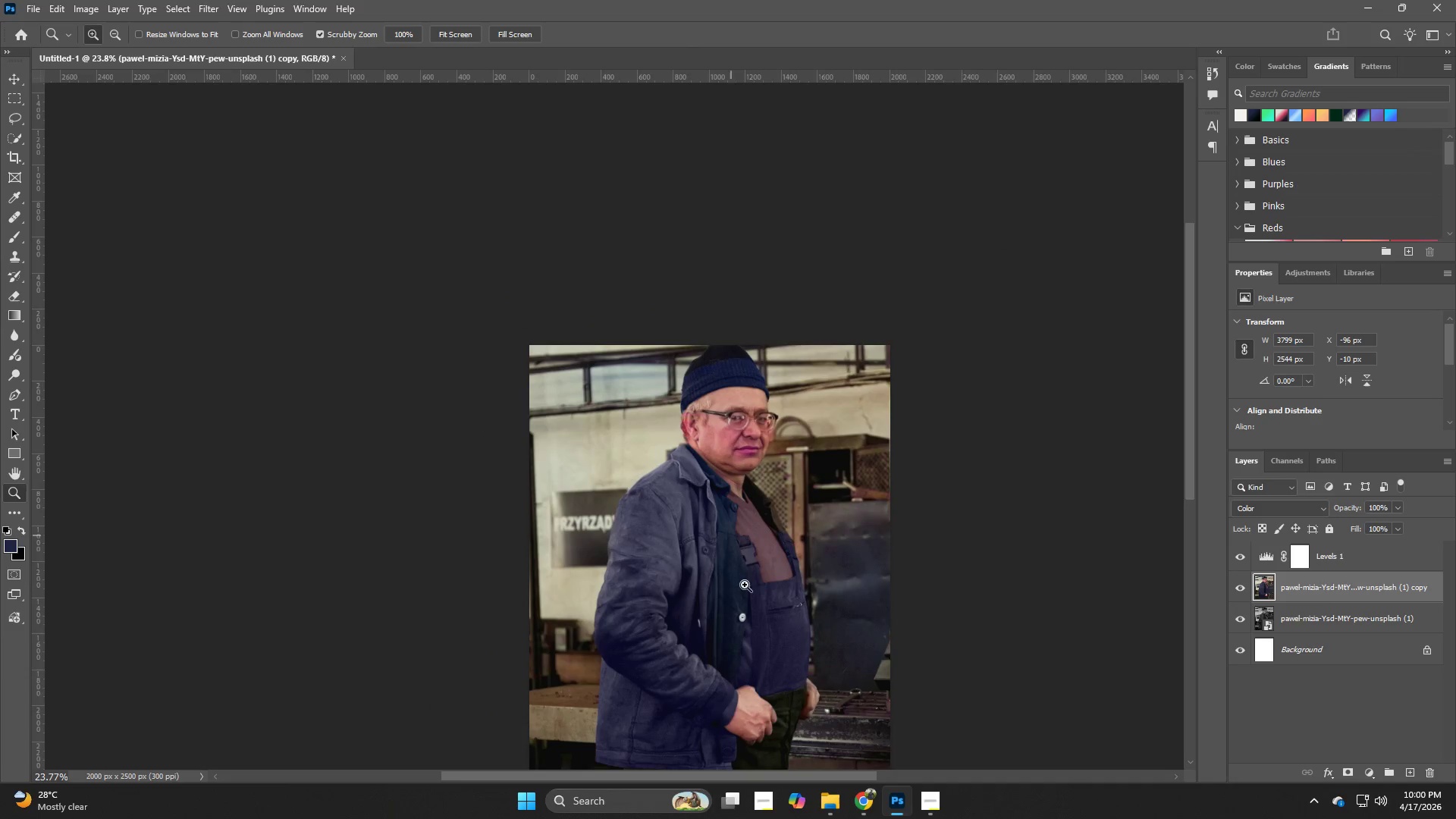 
hold_key(key=Space, duration=1.26)
 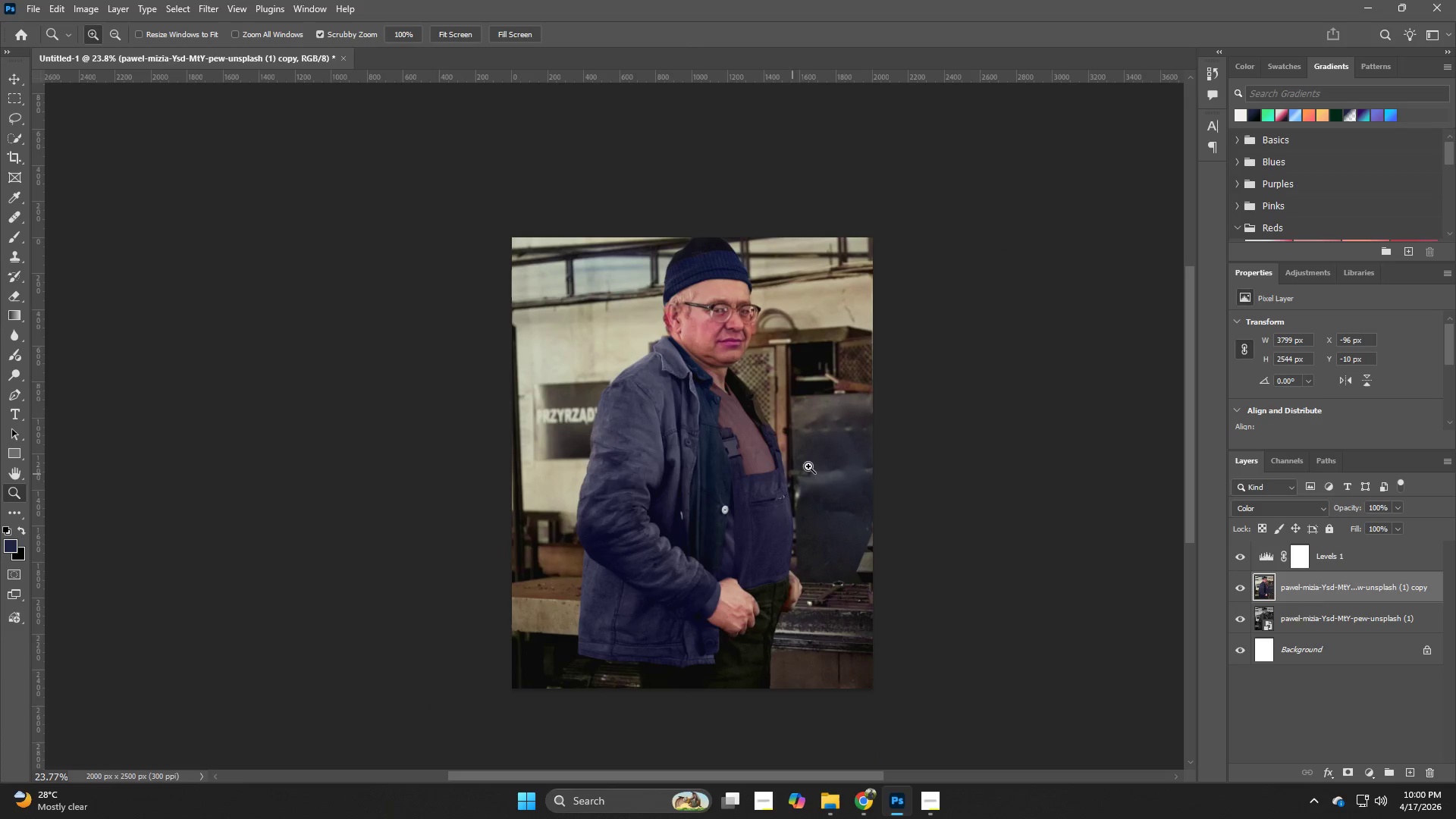 
left_click_drag(start_coordinate=[745, 593], to_coordinate=[727, 485])
 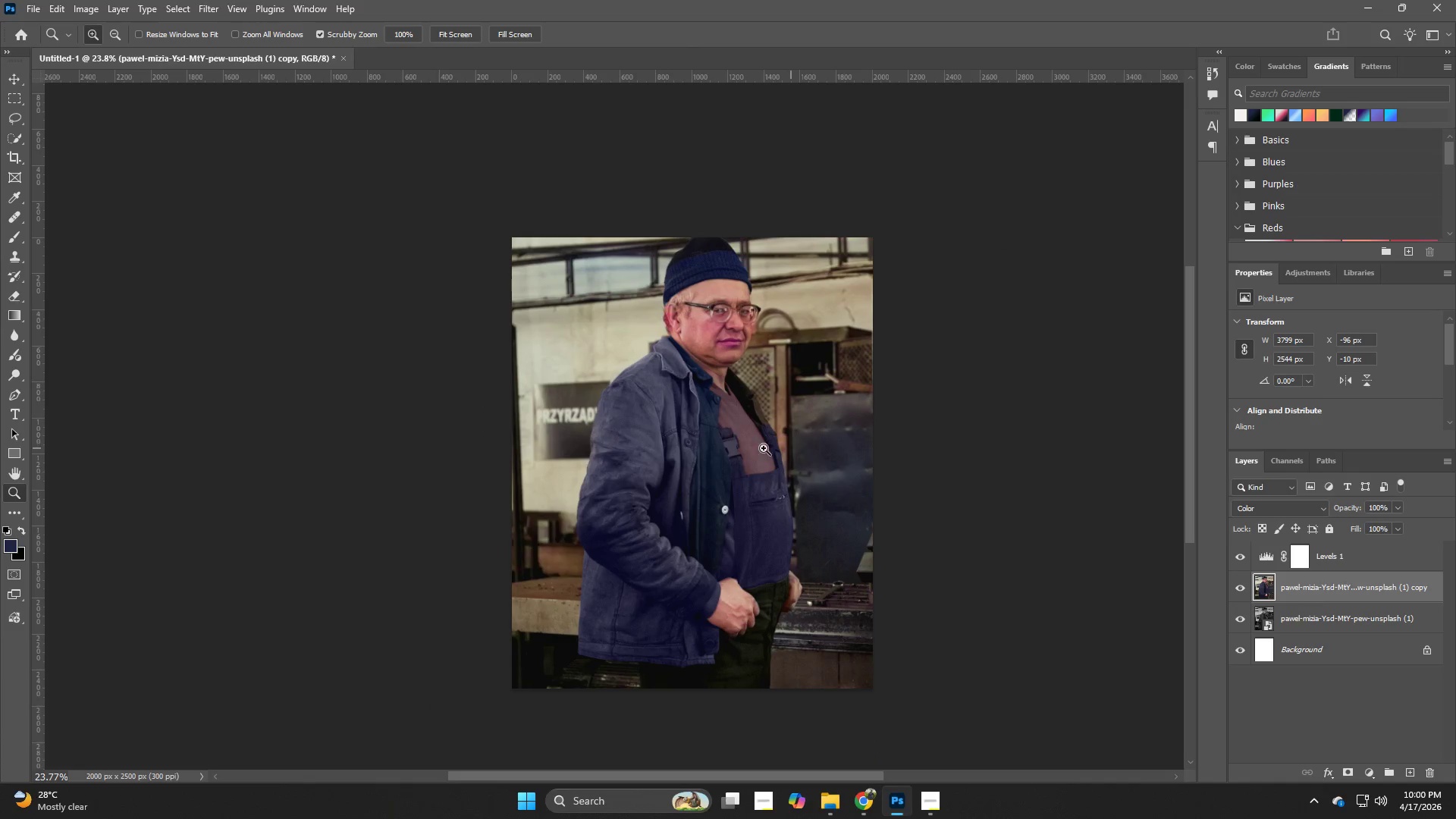 
key(V)
 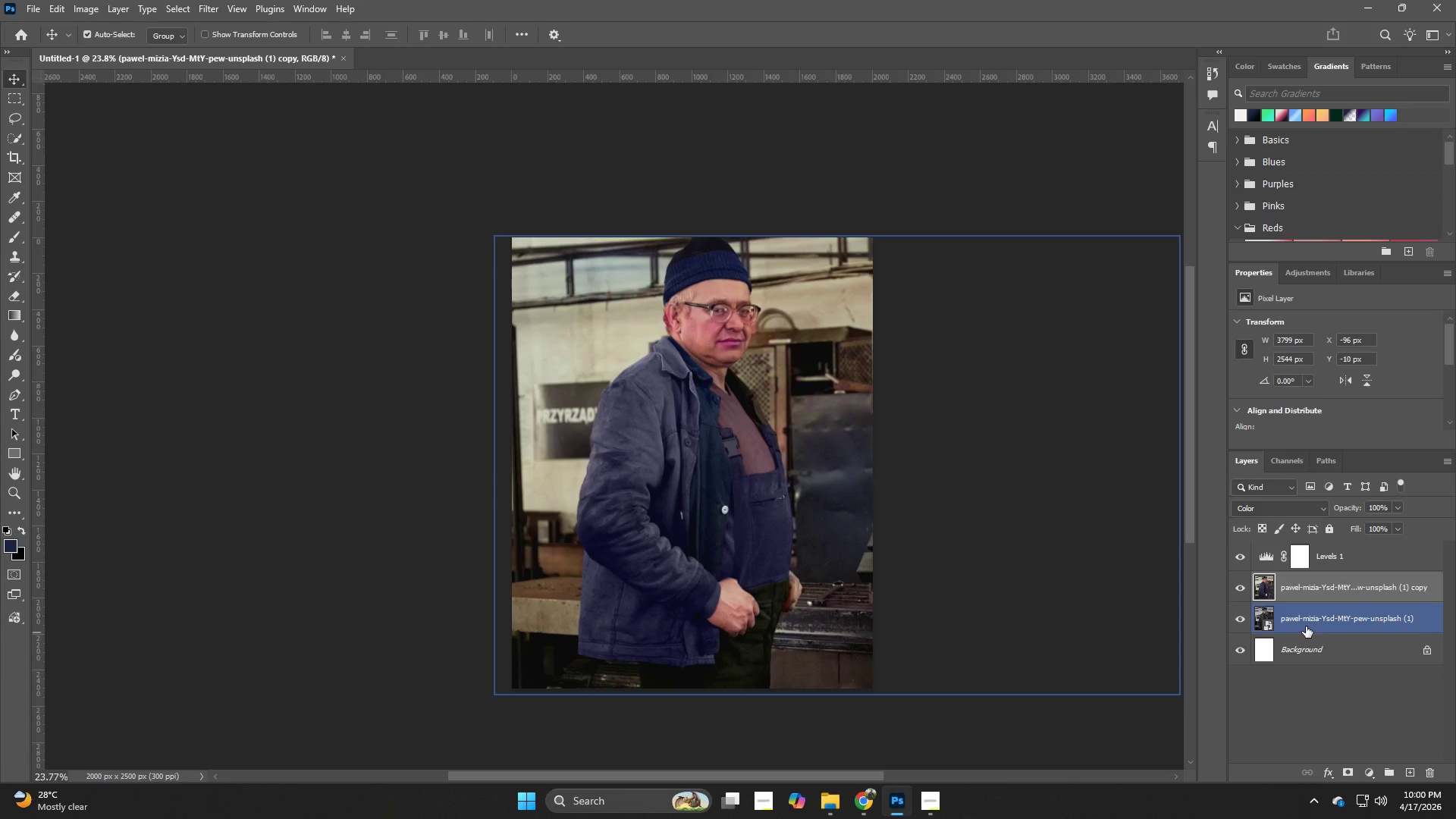 
left_click([1241, 588])
 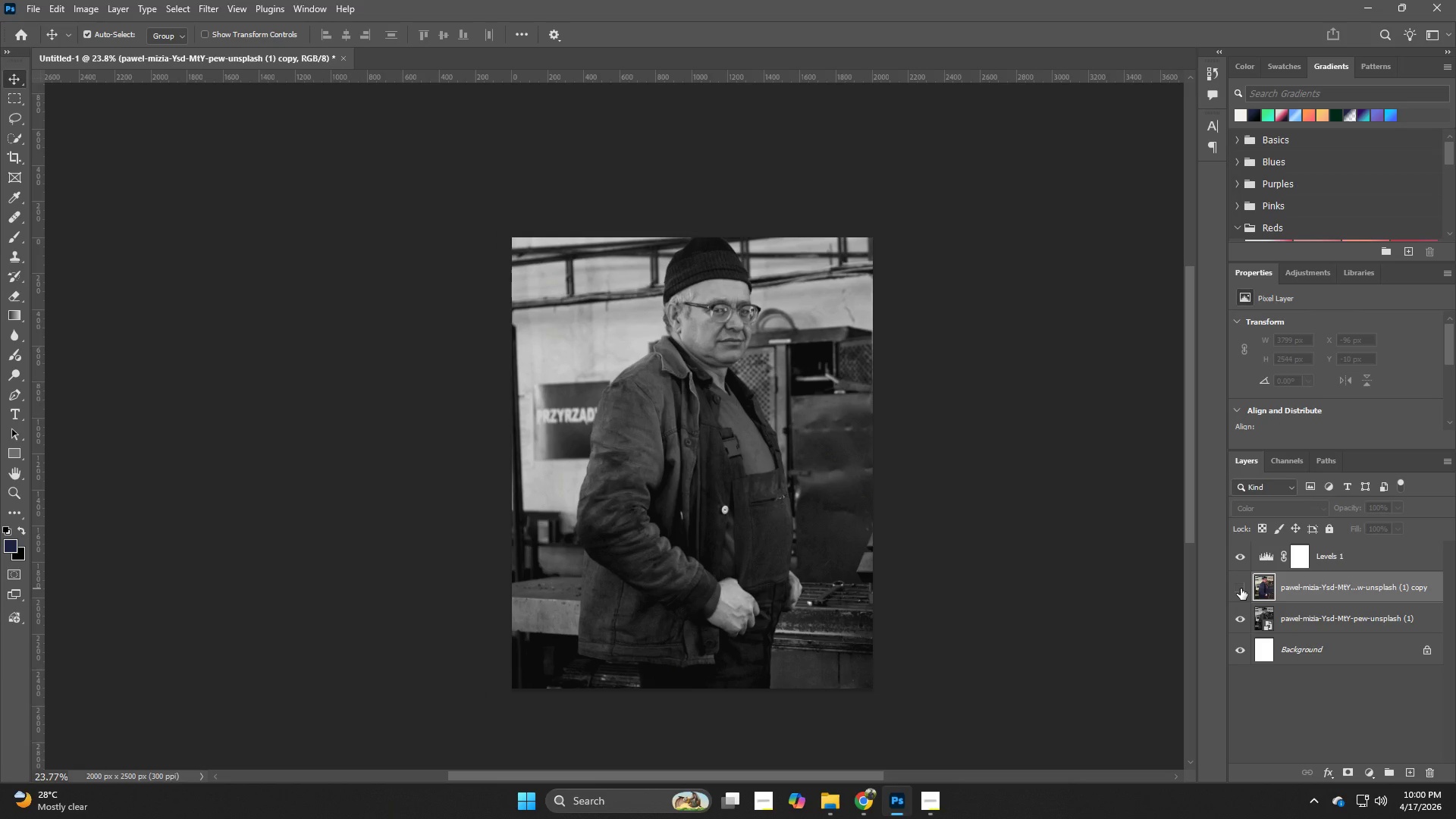 
left_click([1241, 588])
 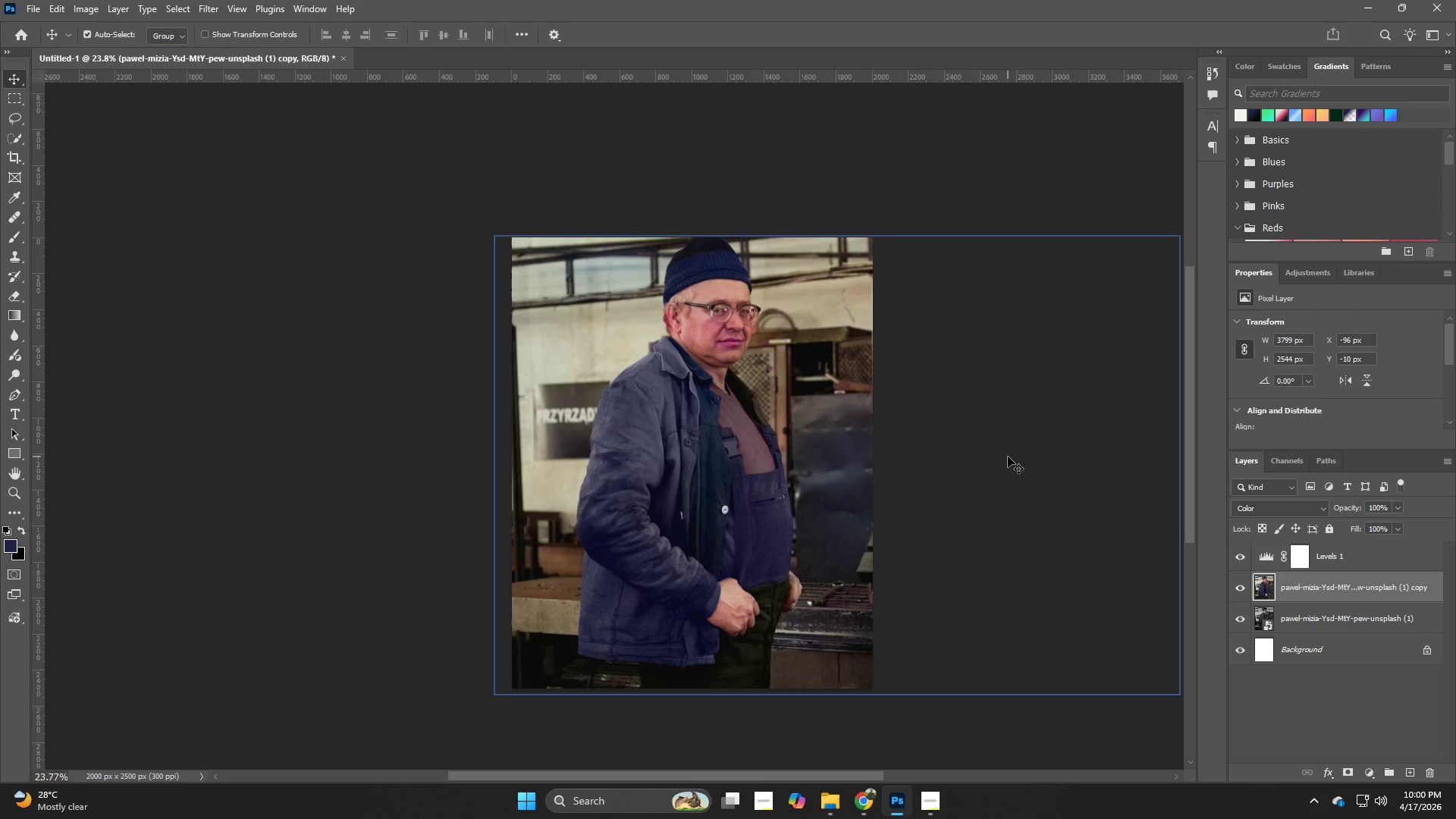 
wait(8.01)
 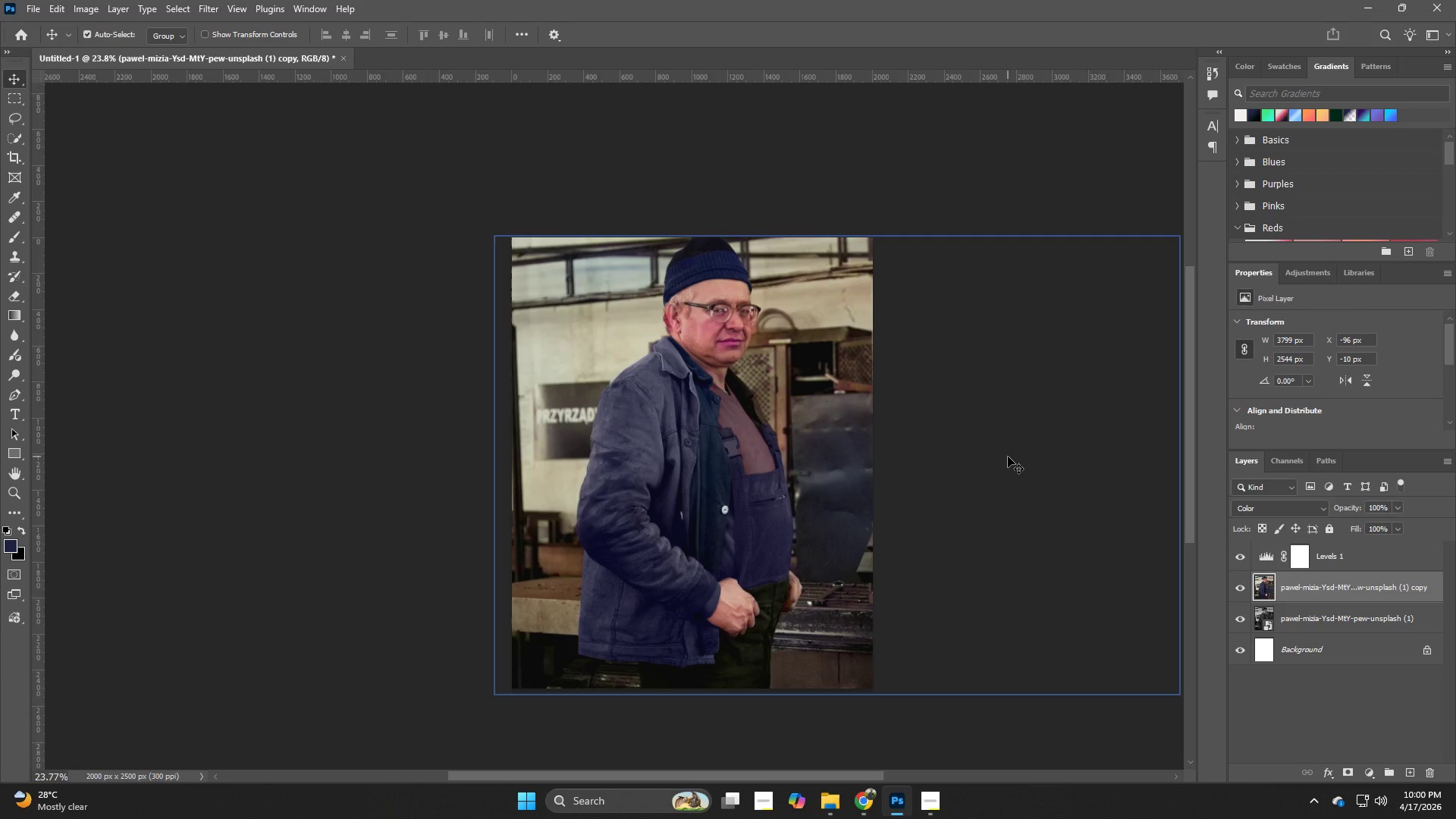 
scroll: coordinate [1018, 439], scroll_direction: down, amount: 1.0
 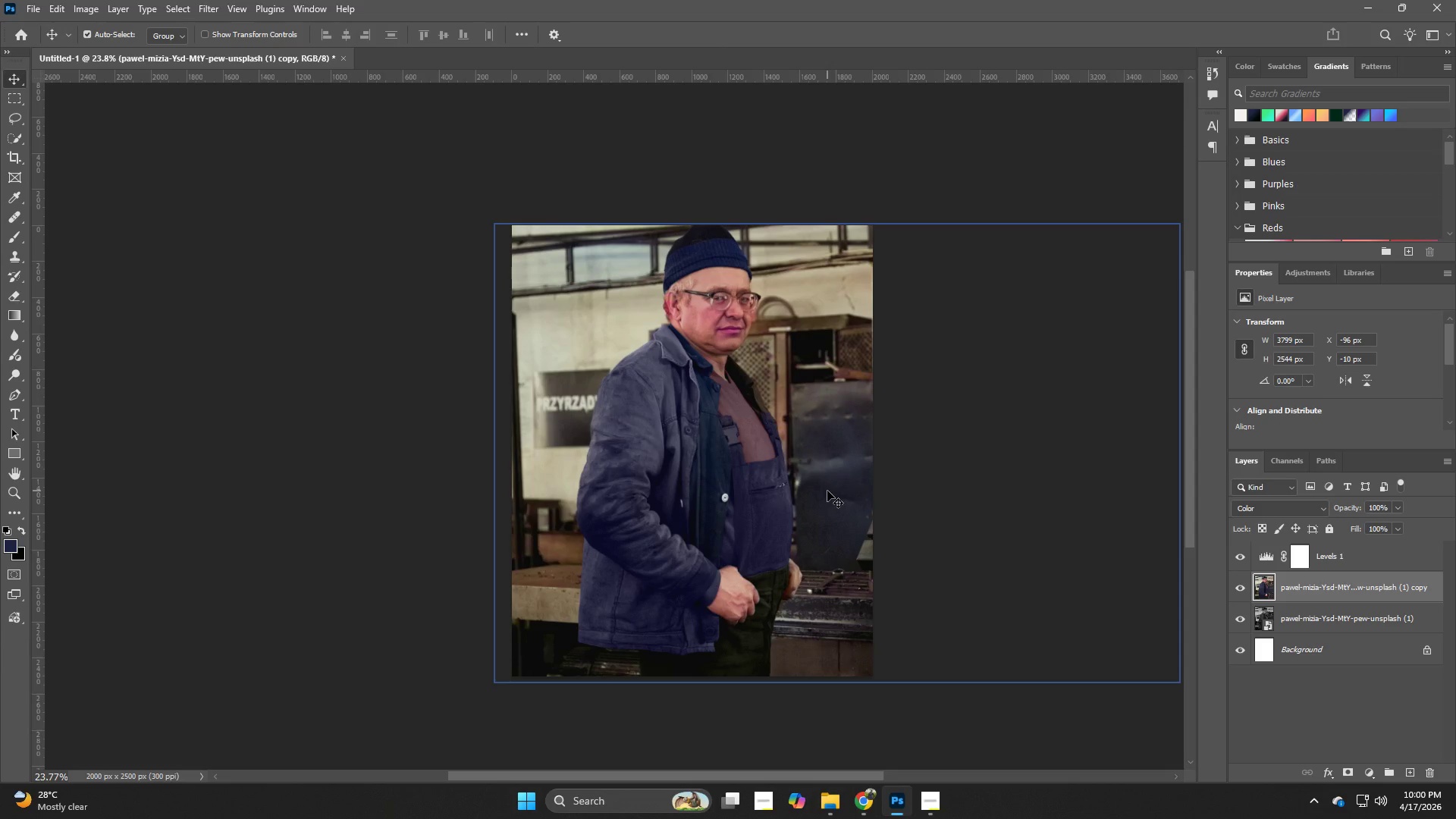 
wait(16.41)
 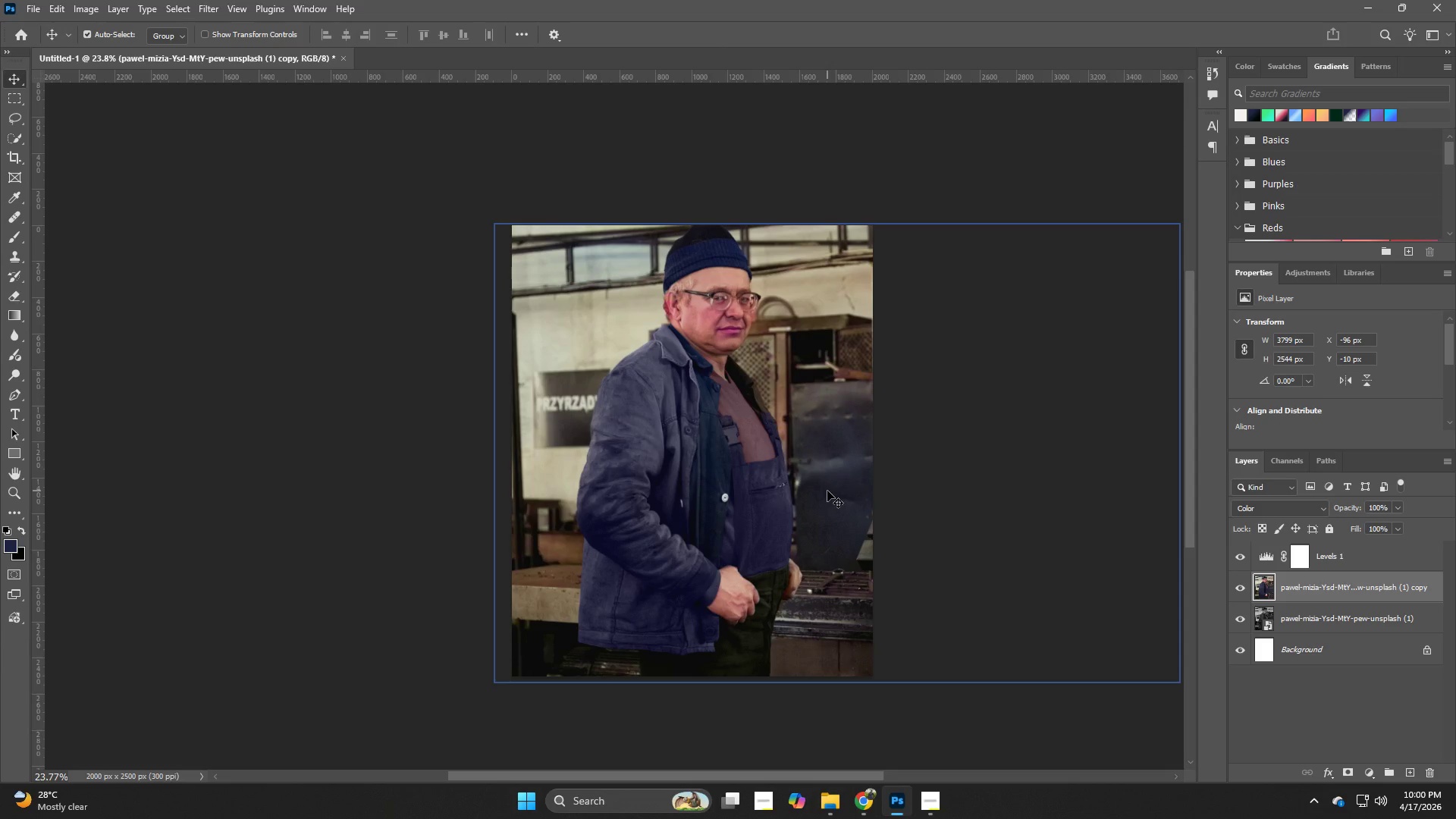 
scroll: coordinate [782, 522], scroll_direction: down, amount: 1.0
 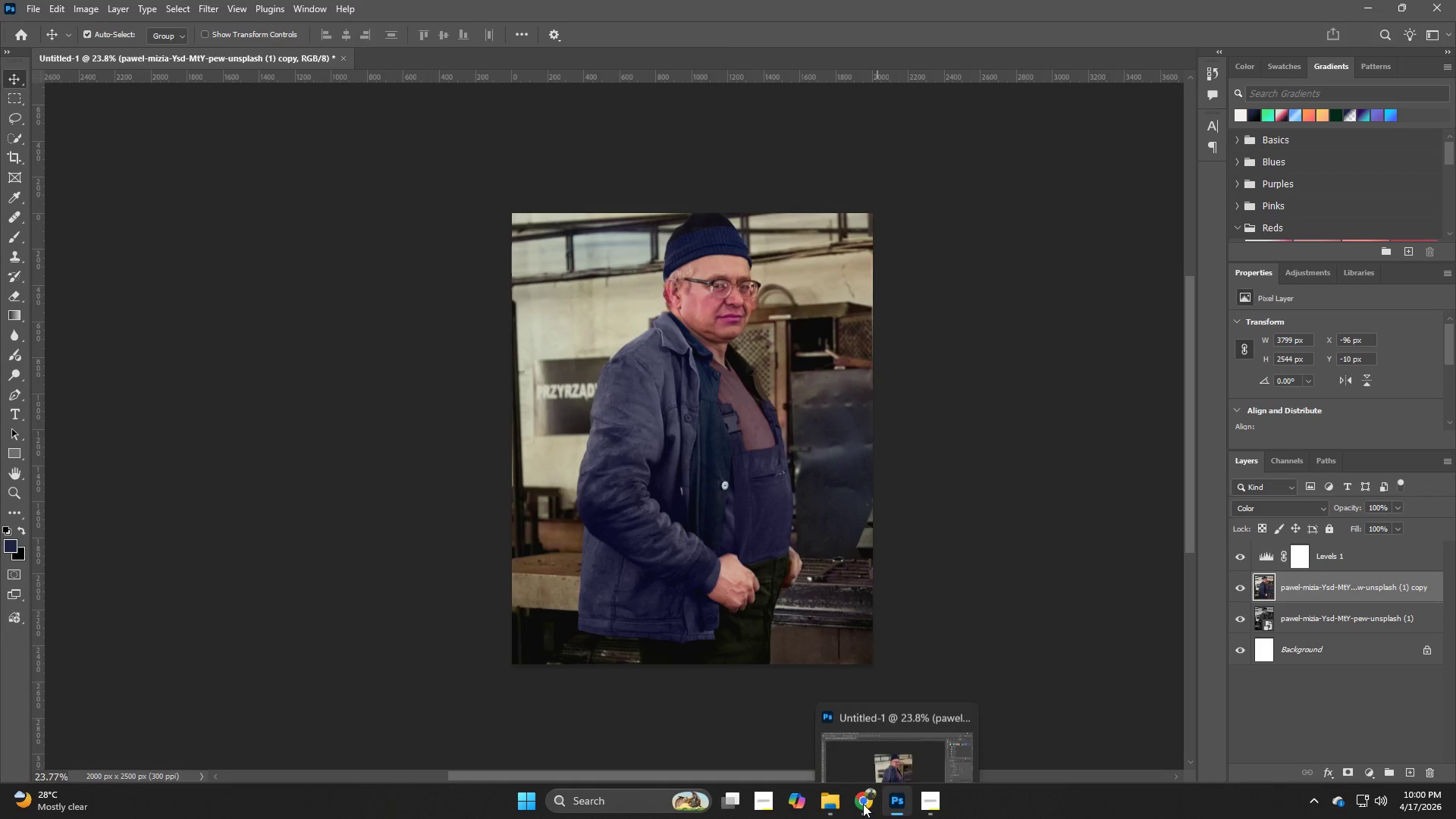 
left_click([854, 805])
 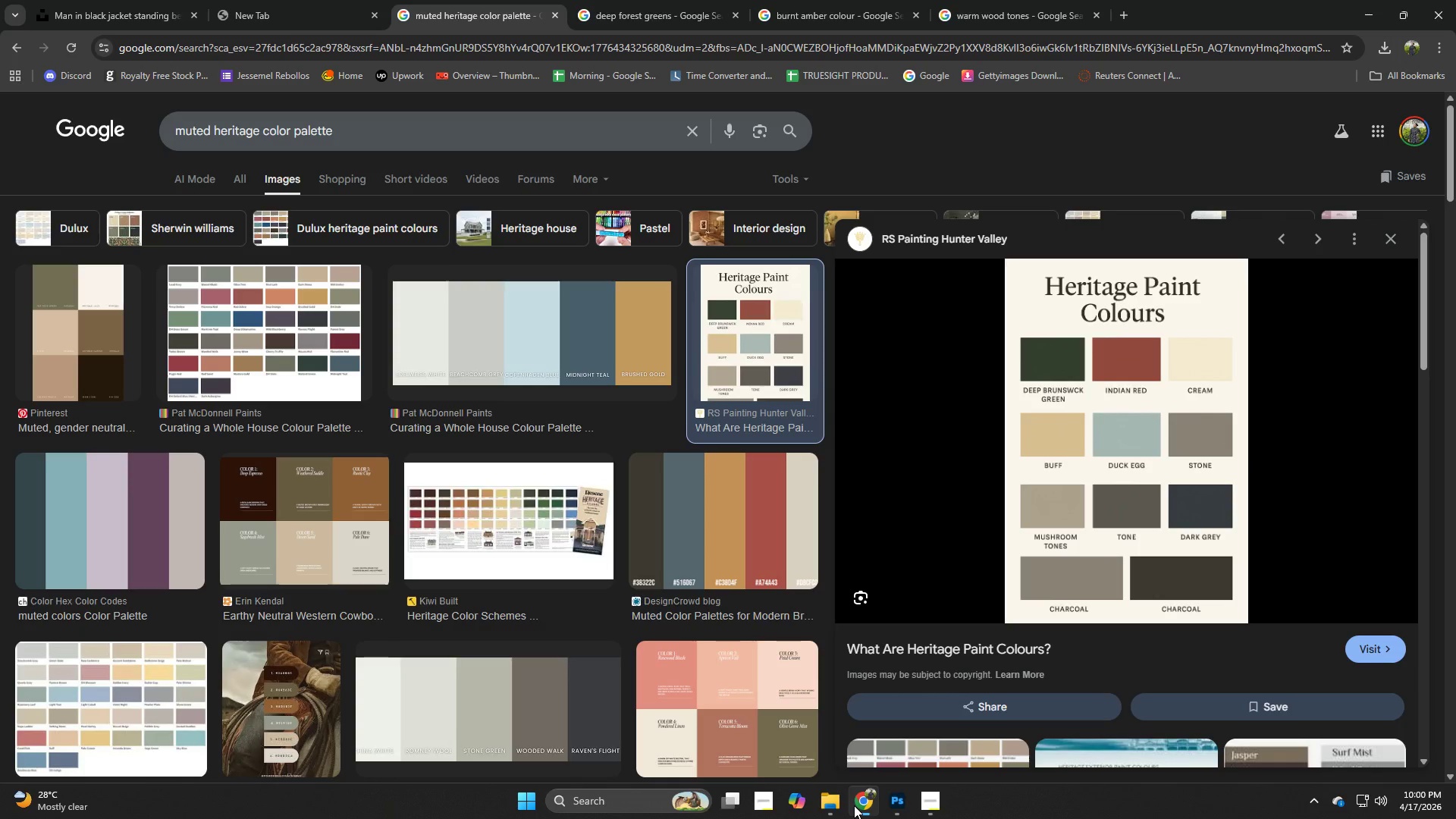 
wait(9.86)
 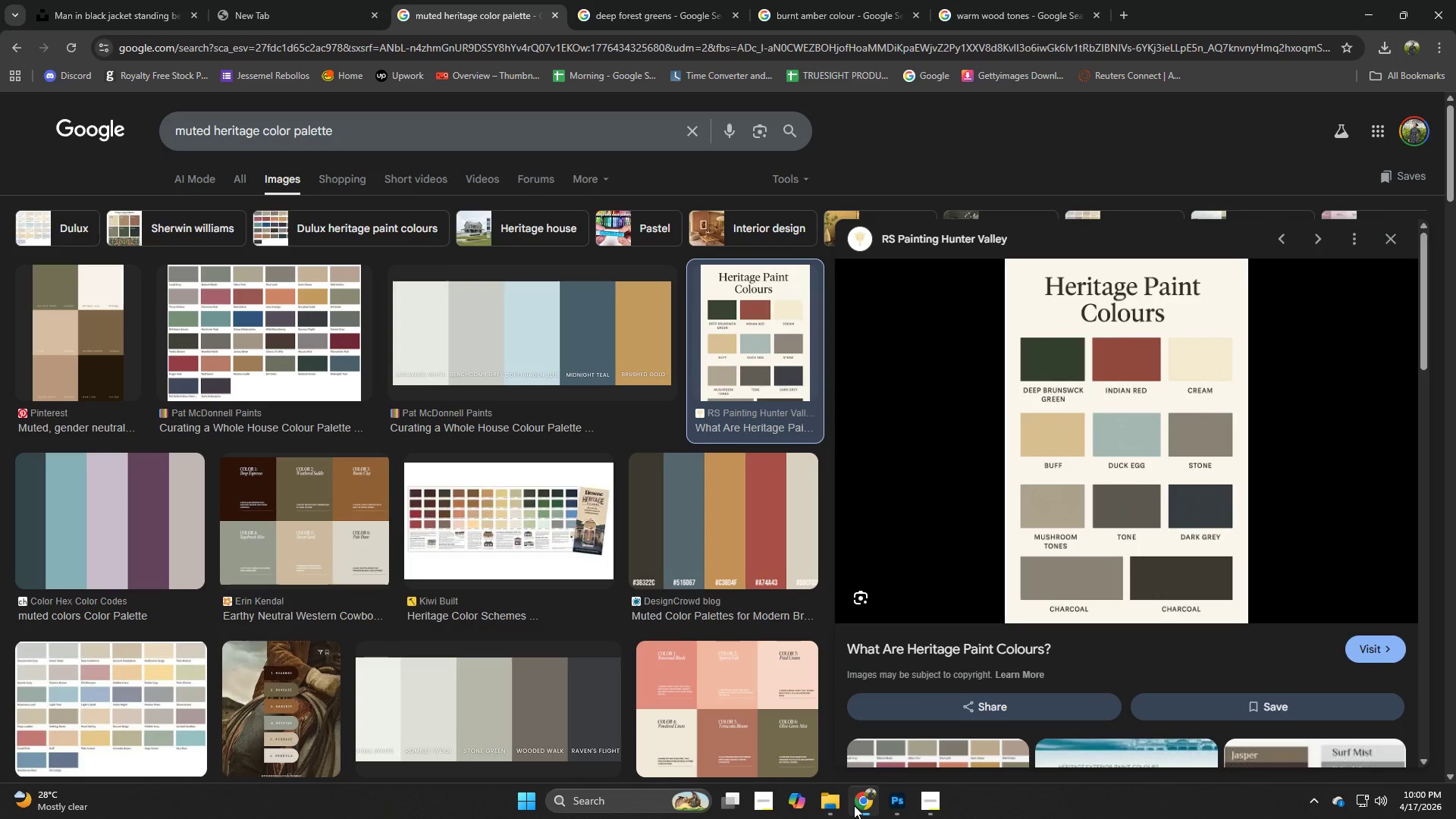 
left_click([165, 0])
 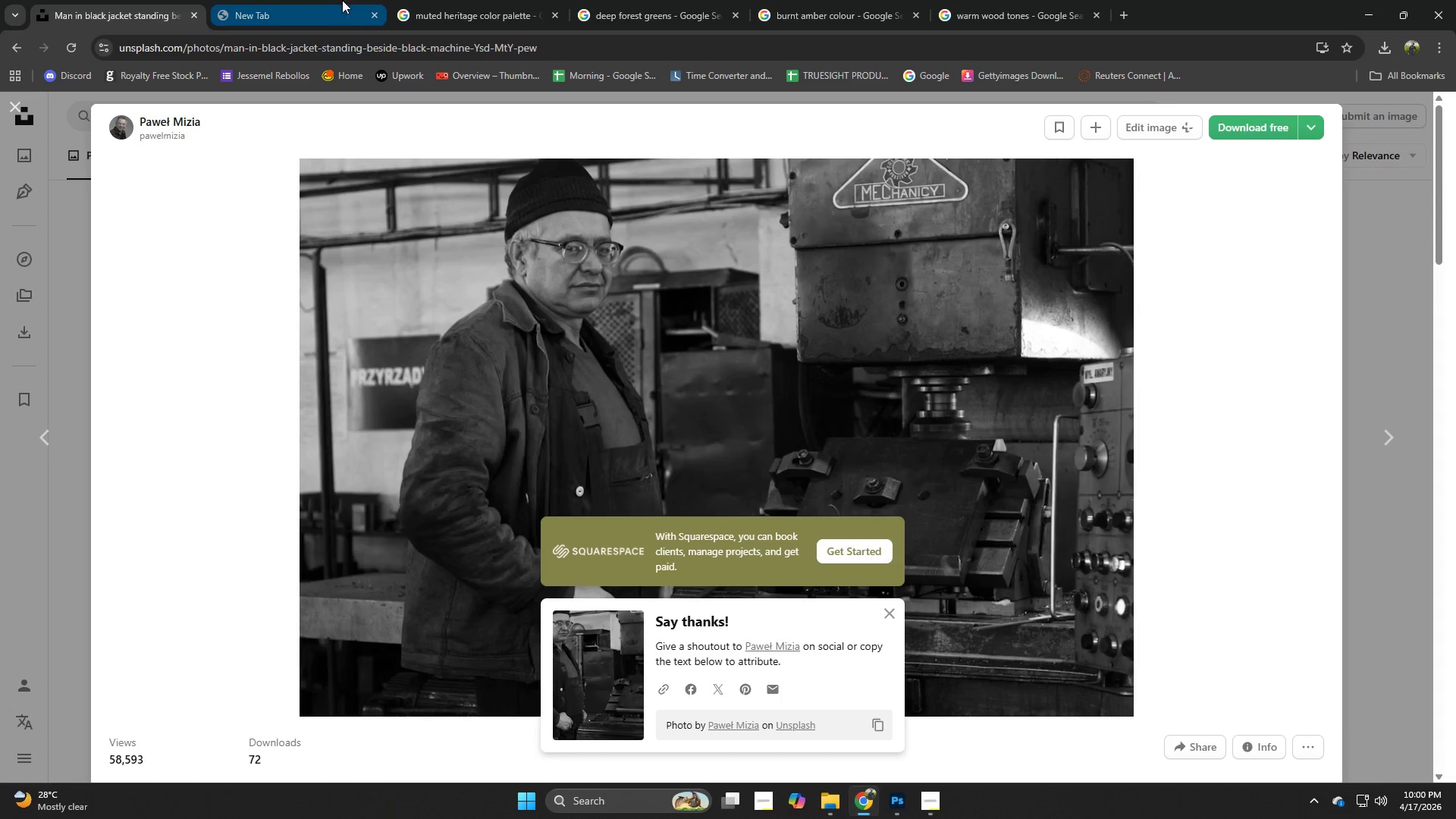 
left_click([410, 0])
 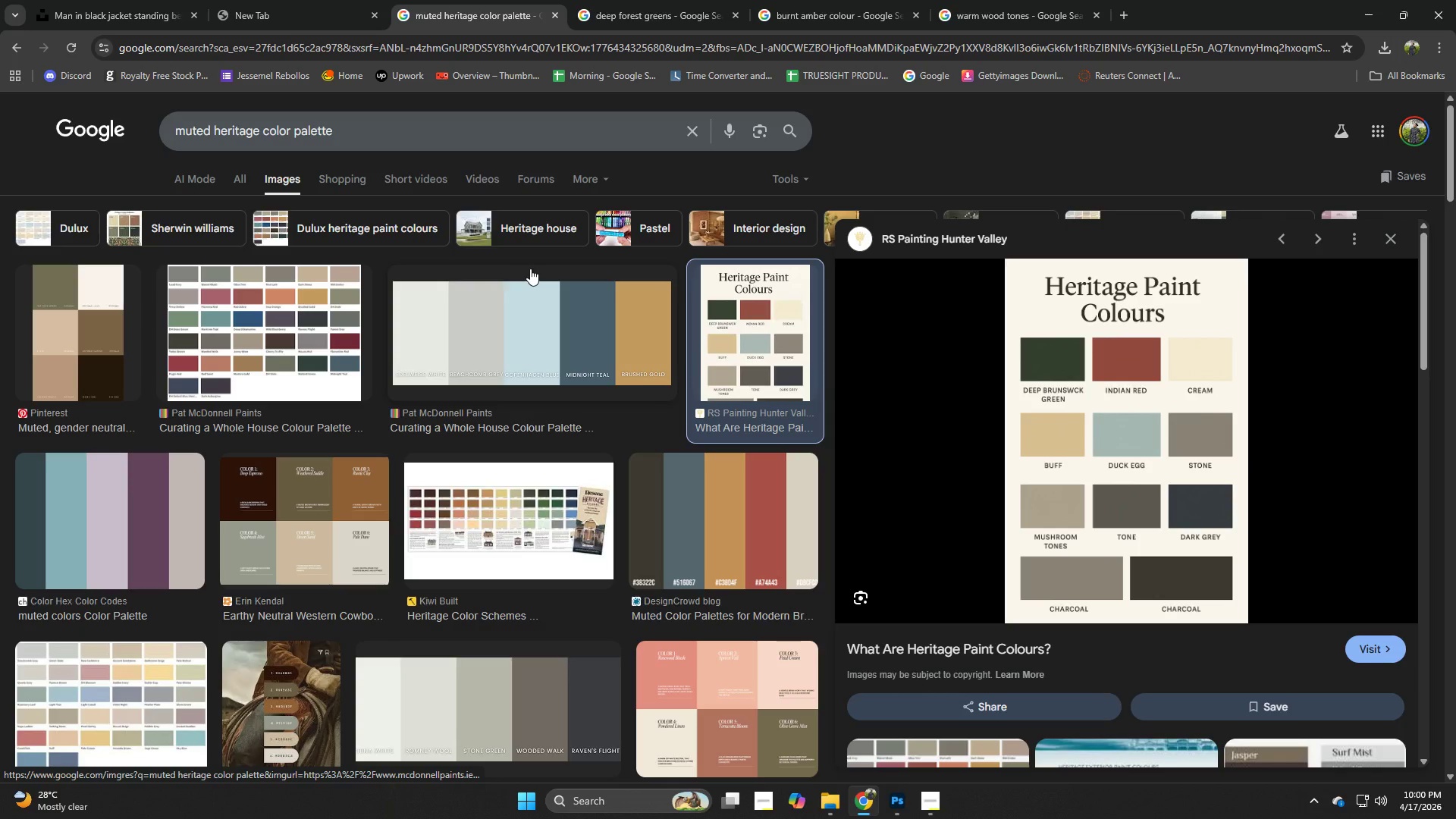 
left_click([145, 0])
 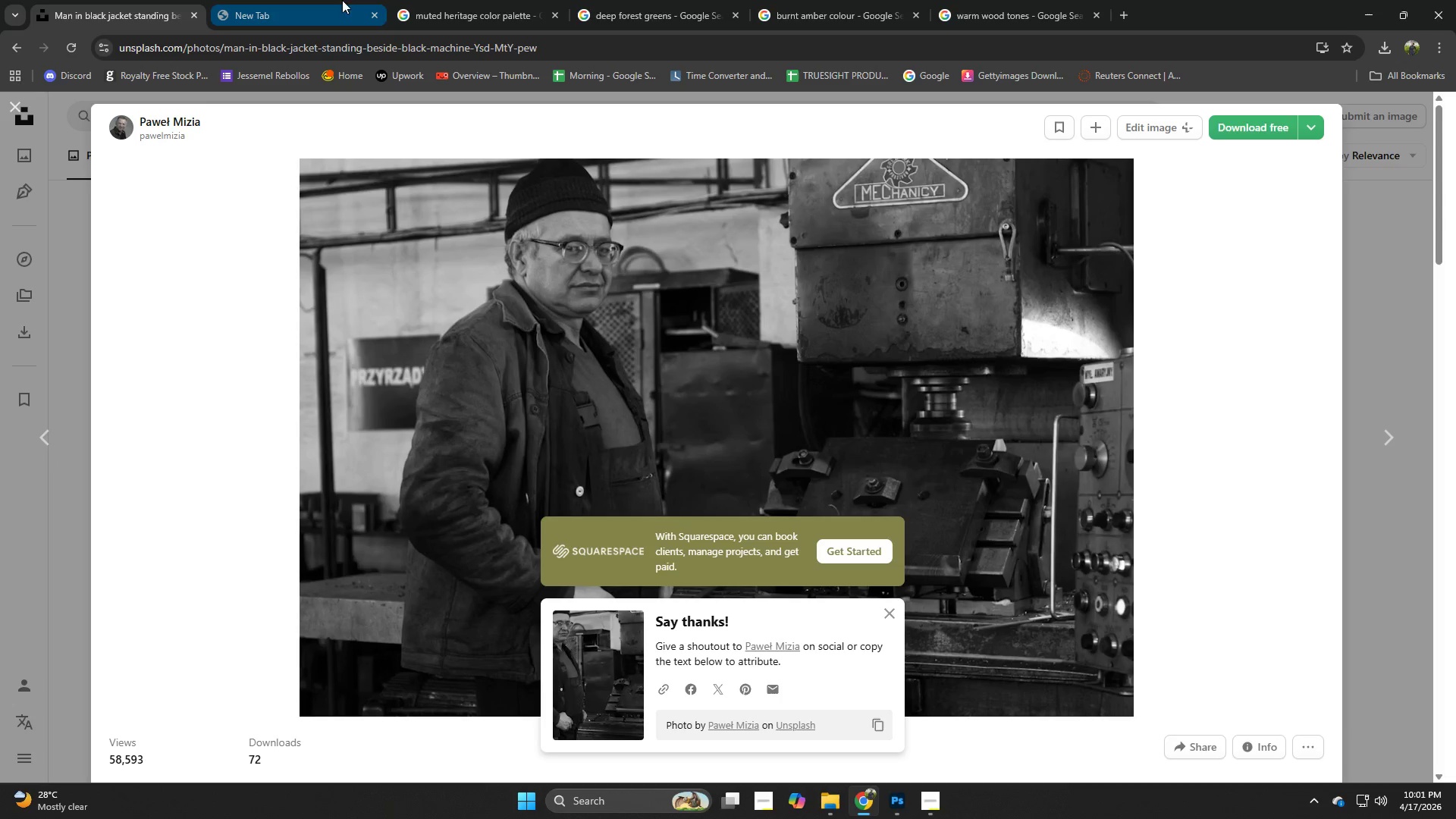 
left_click([424, 0])
 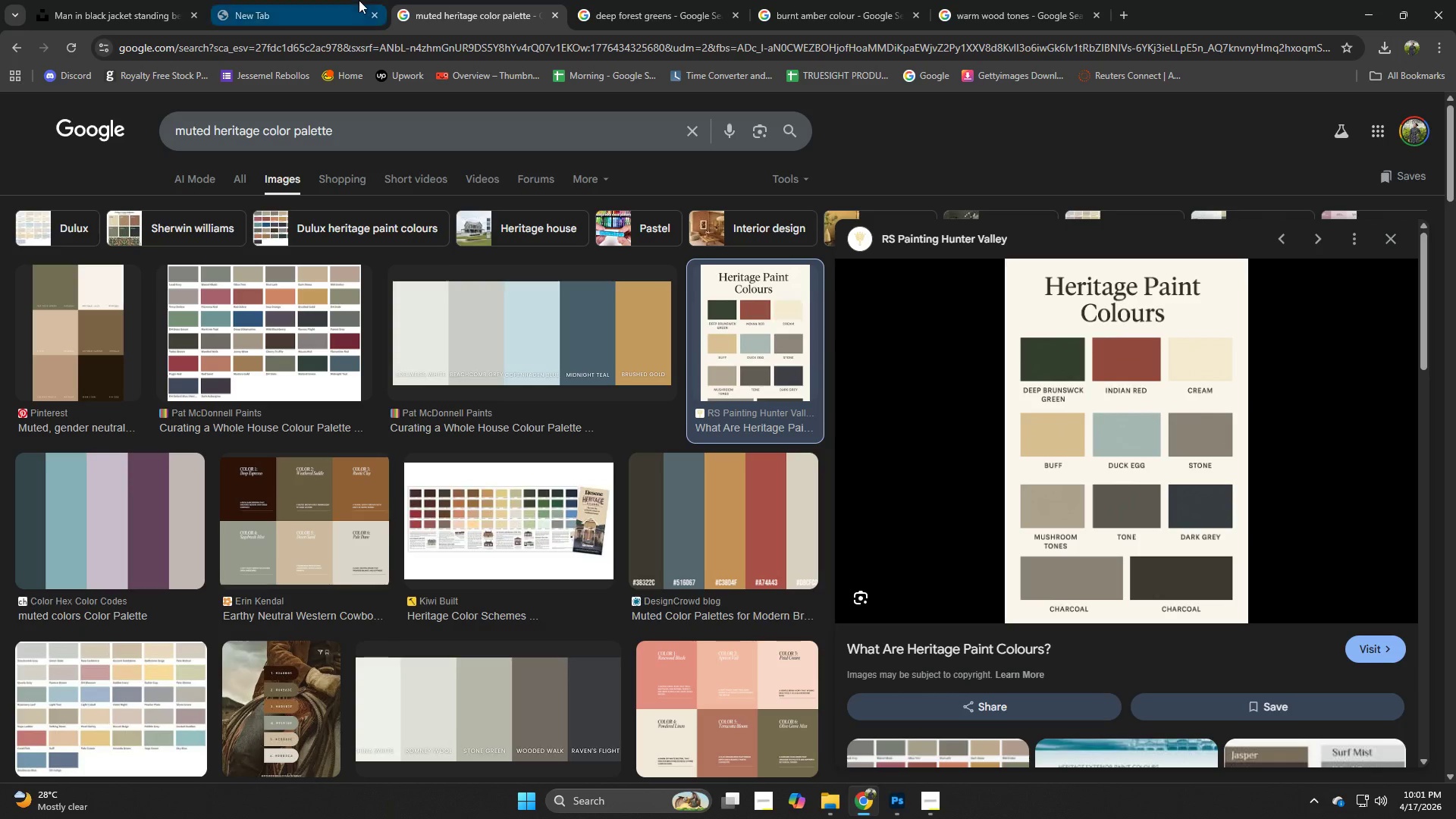 
mouse_move([388, 11])
 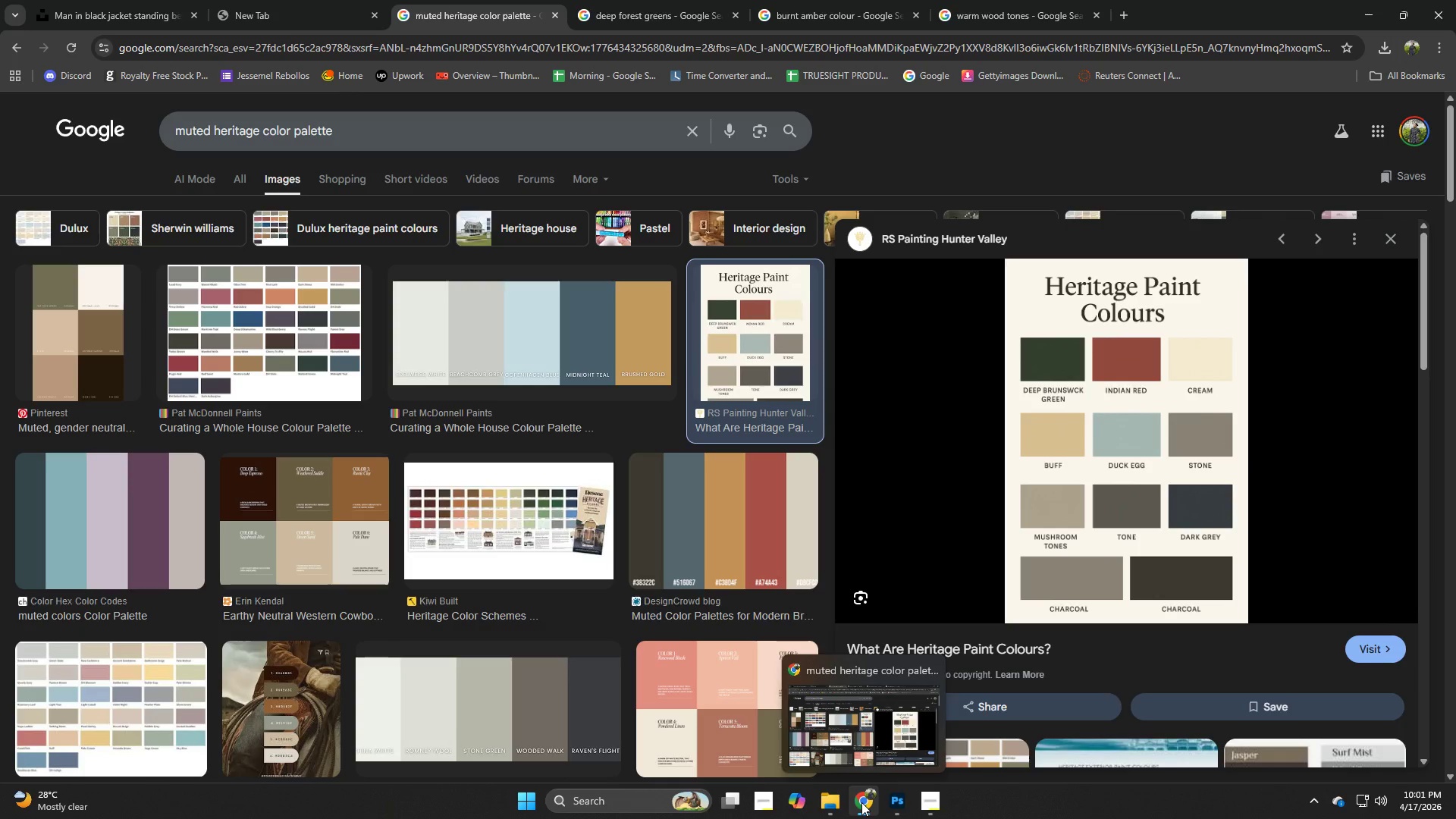 
left_click([861, 802])
 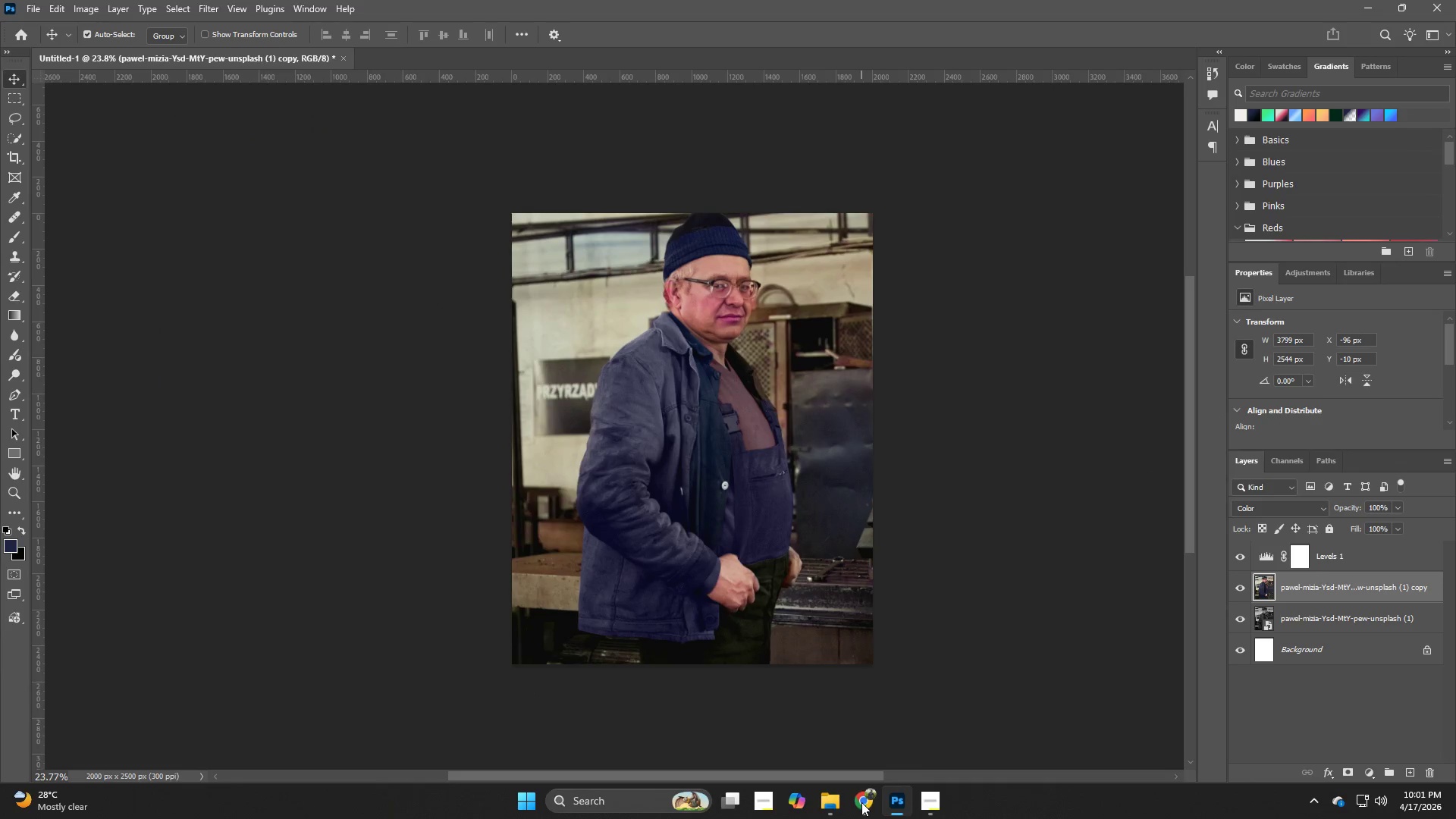 
left_click([861, 802])
 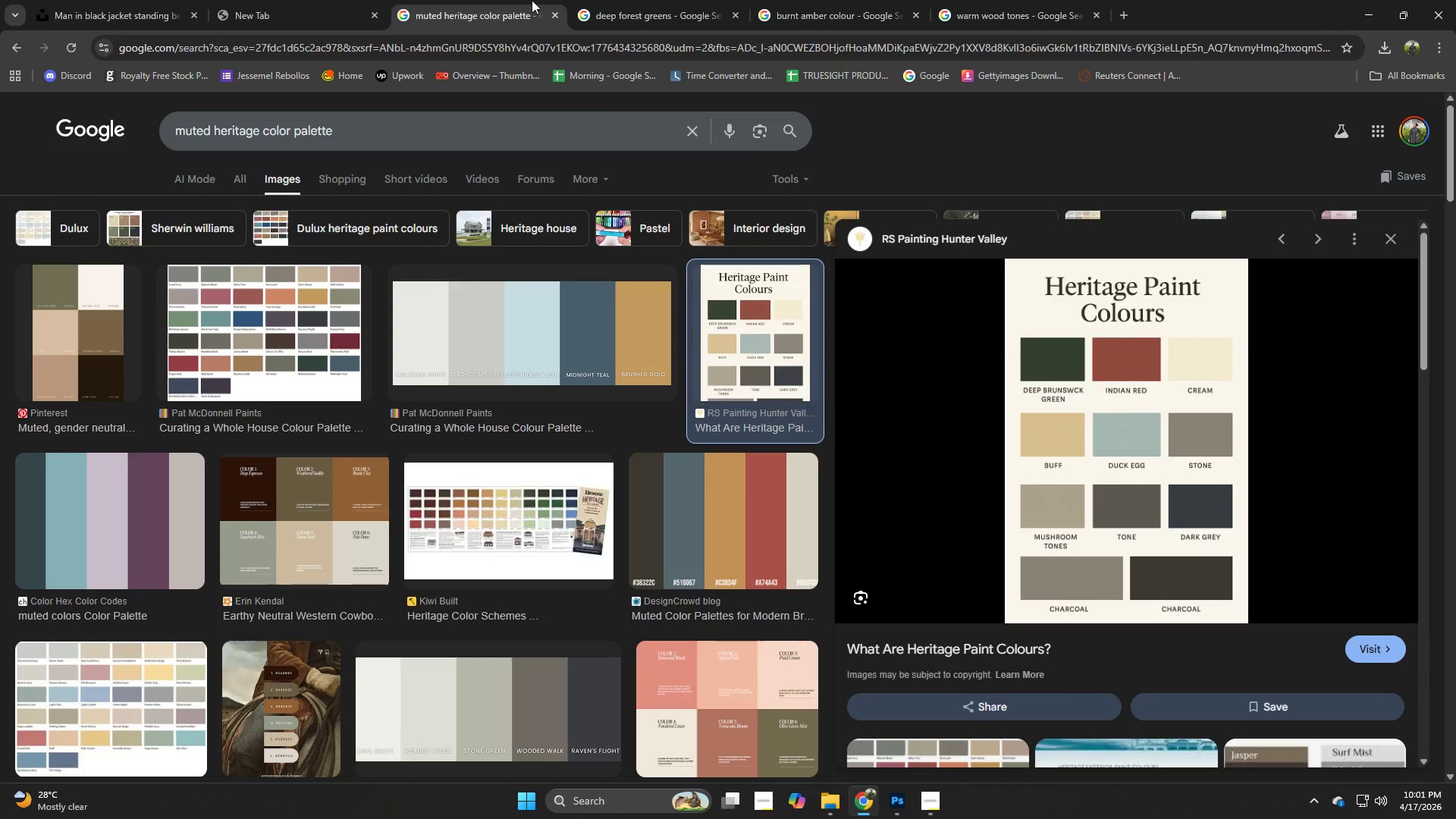 
left_click([312, 0])
 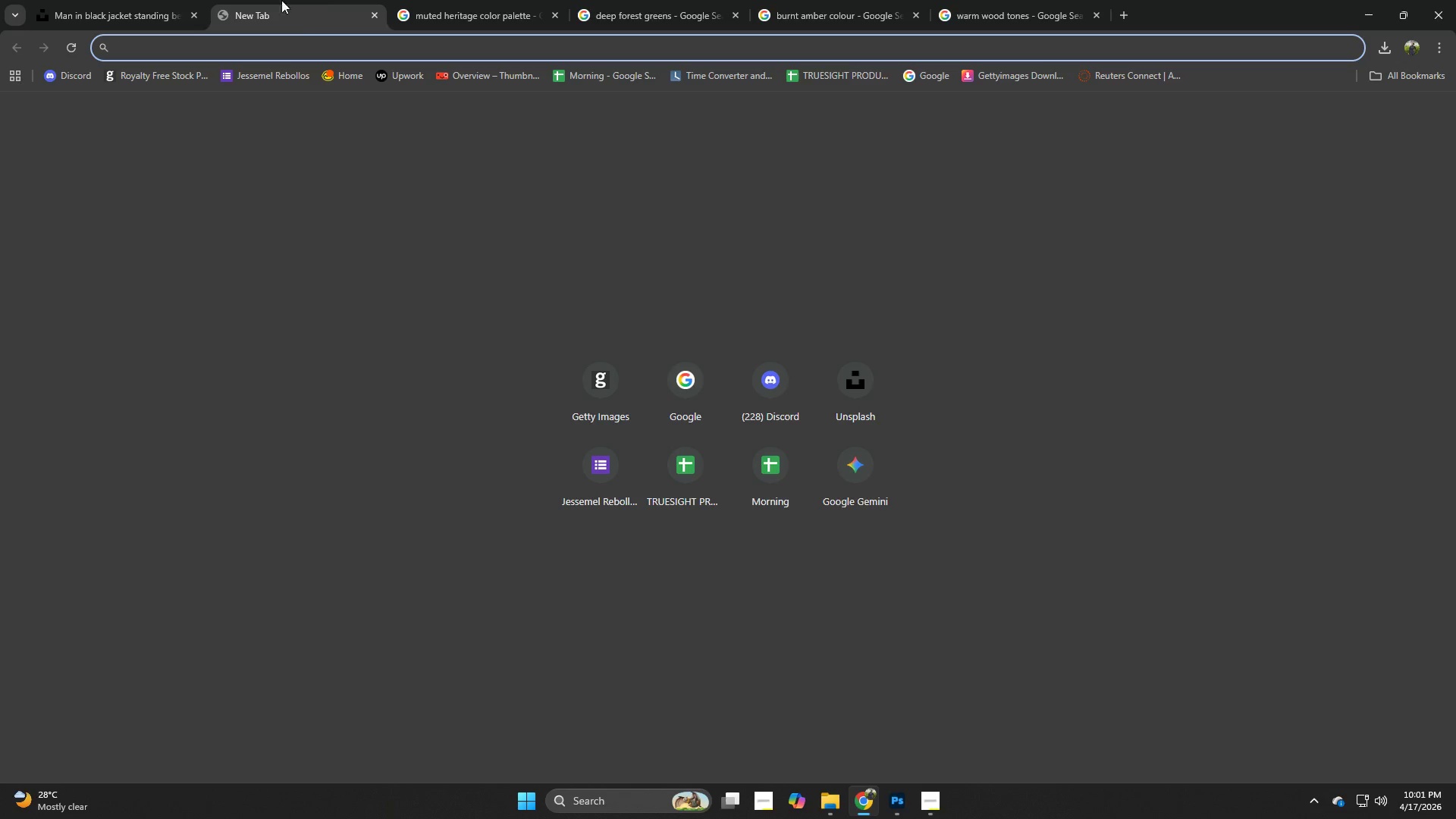 
left_click([190, 0])
 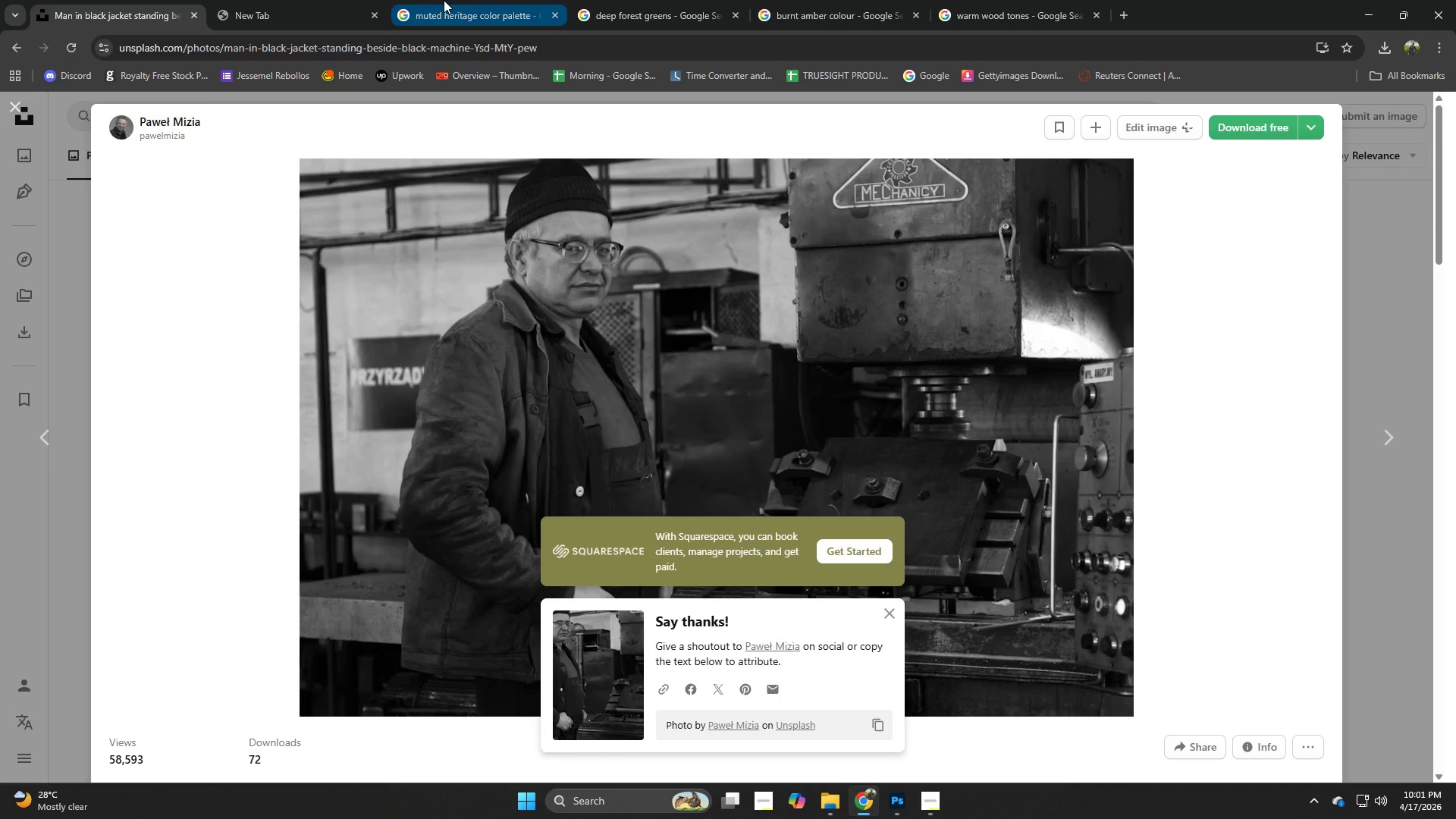 
left_click([444, 0])
 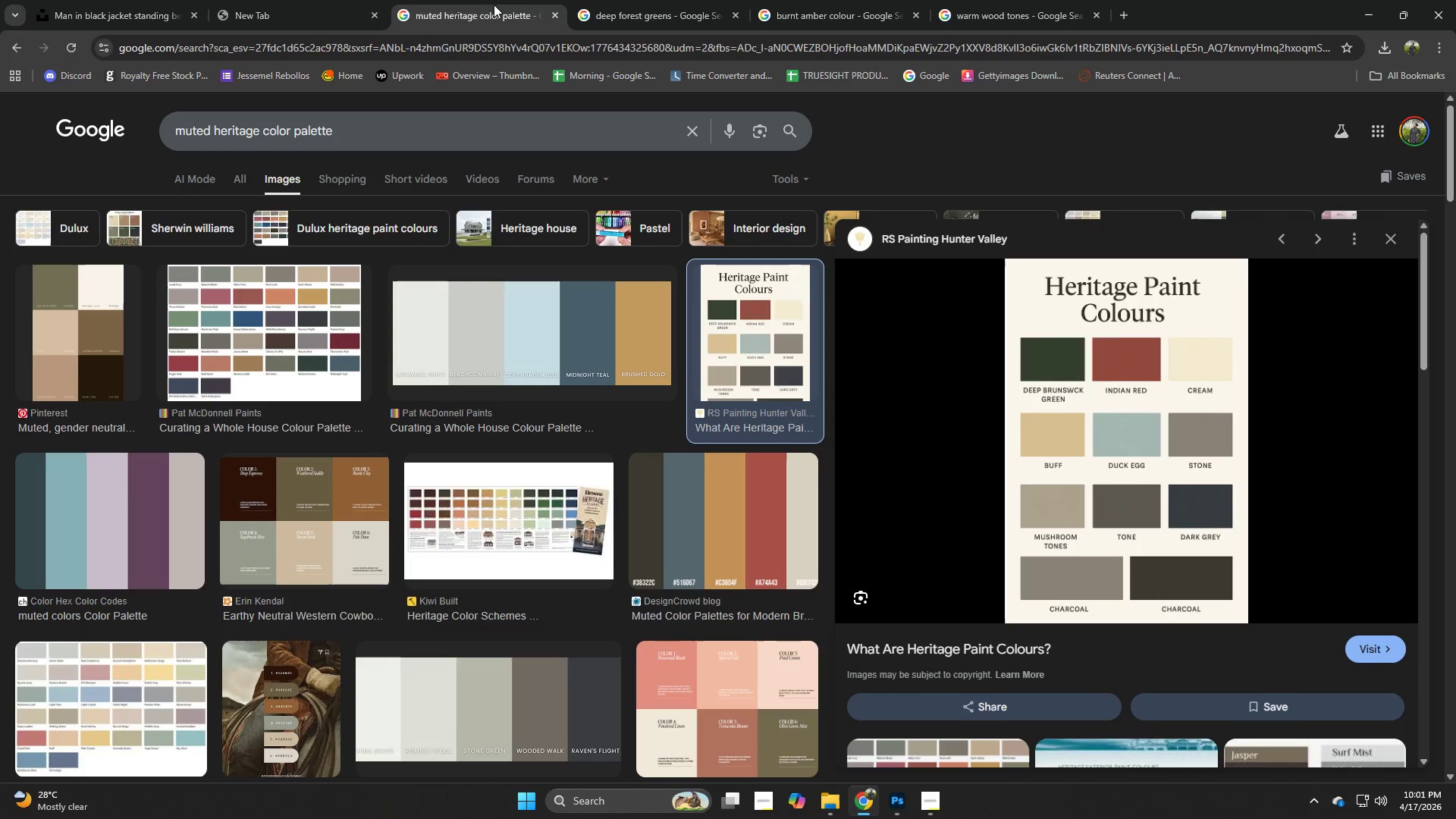 
wait(15.91)
 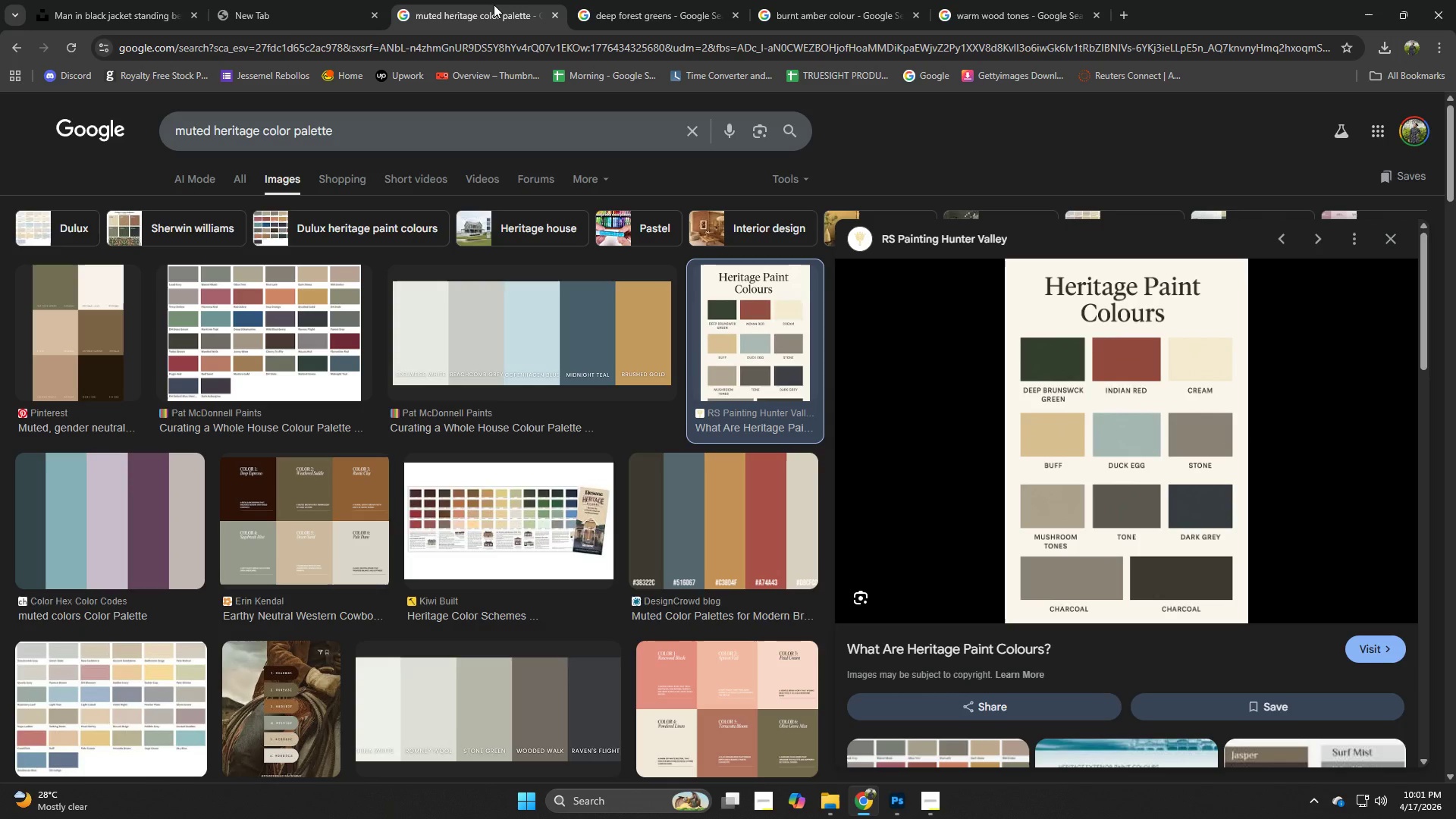 
double_click([124, 0])
 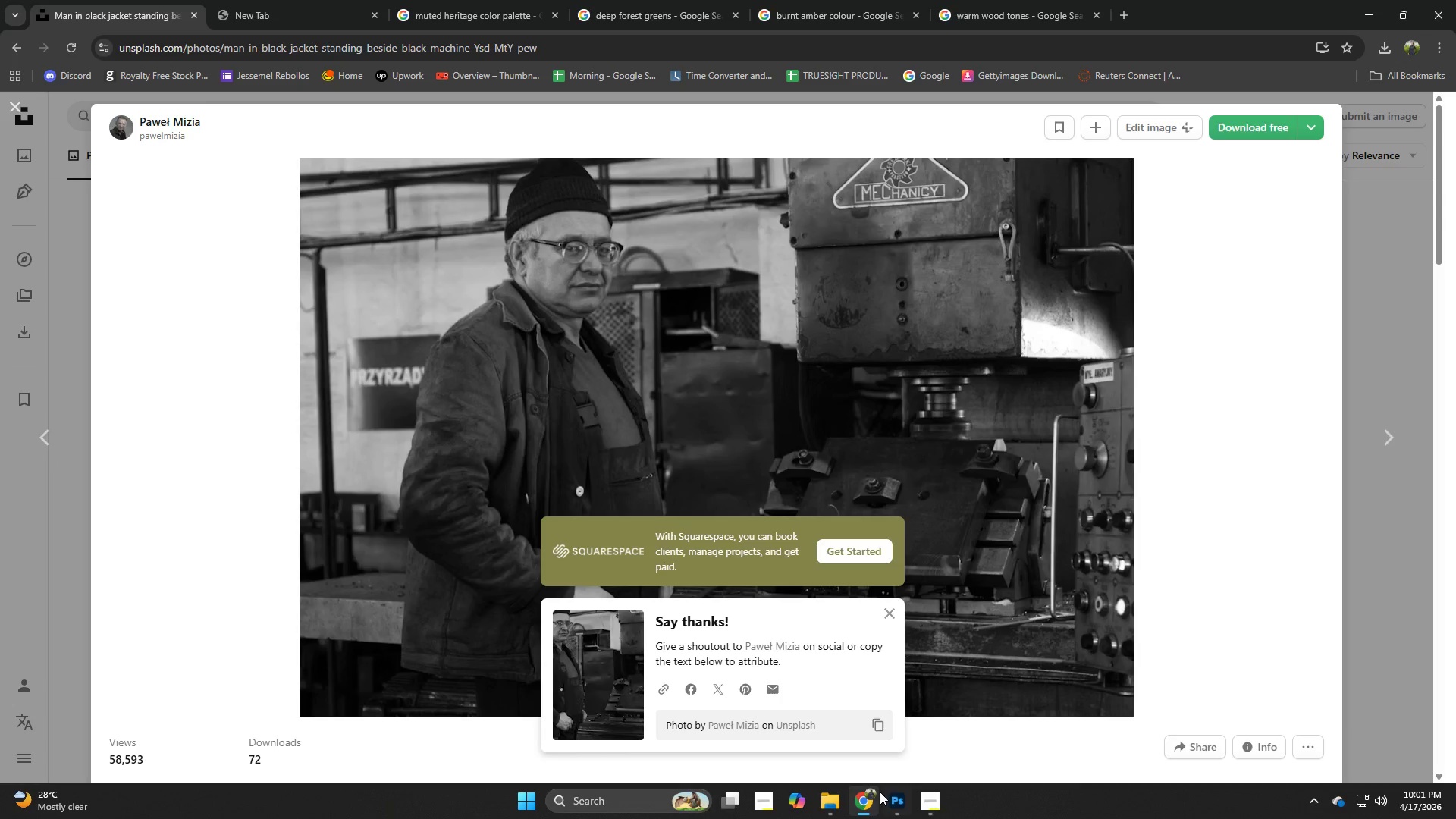 
left_click([926, 805])